 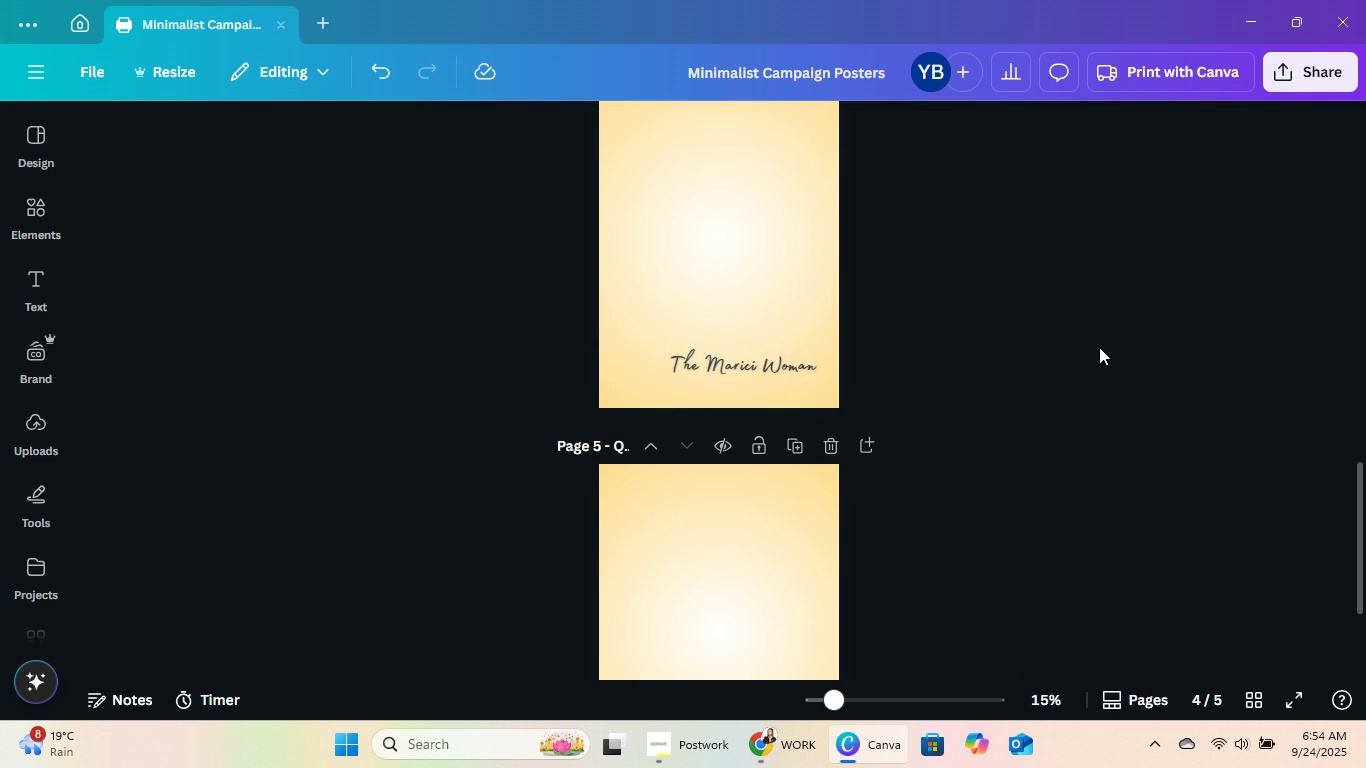 
scroll: coordinate [1106, 361], scroll_direction: up, amount: 3.0
 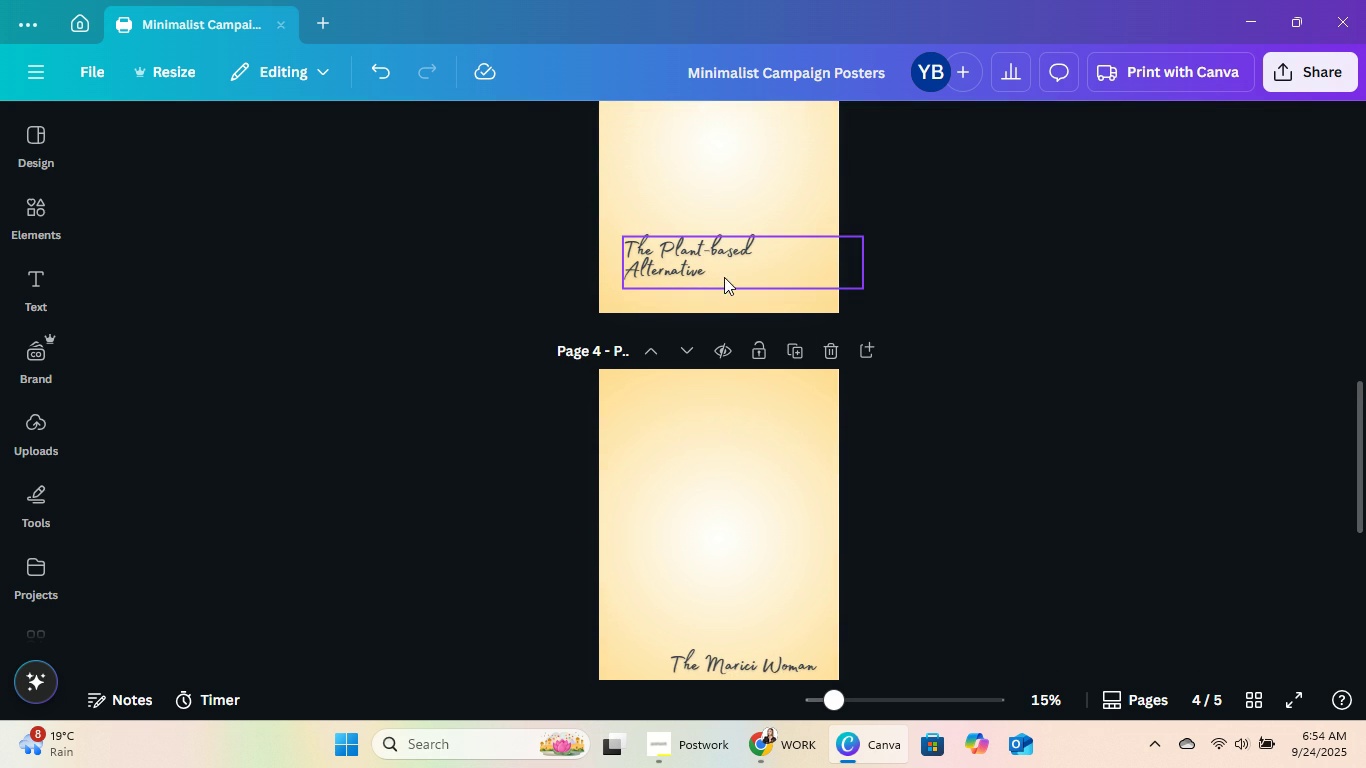 
left_click([715, 268])
 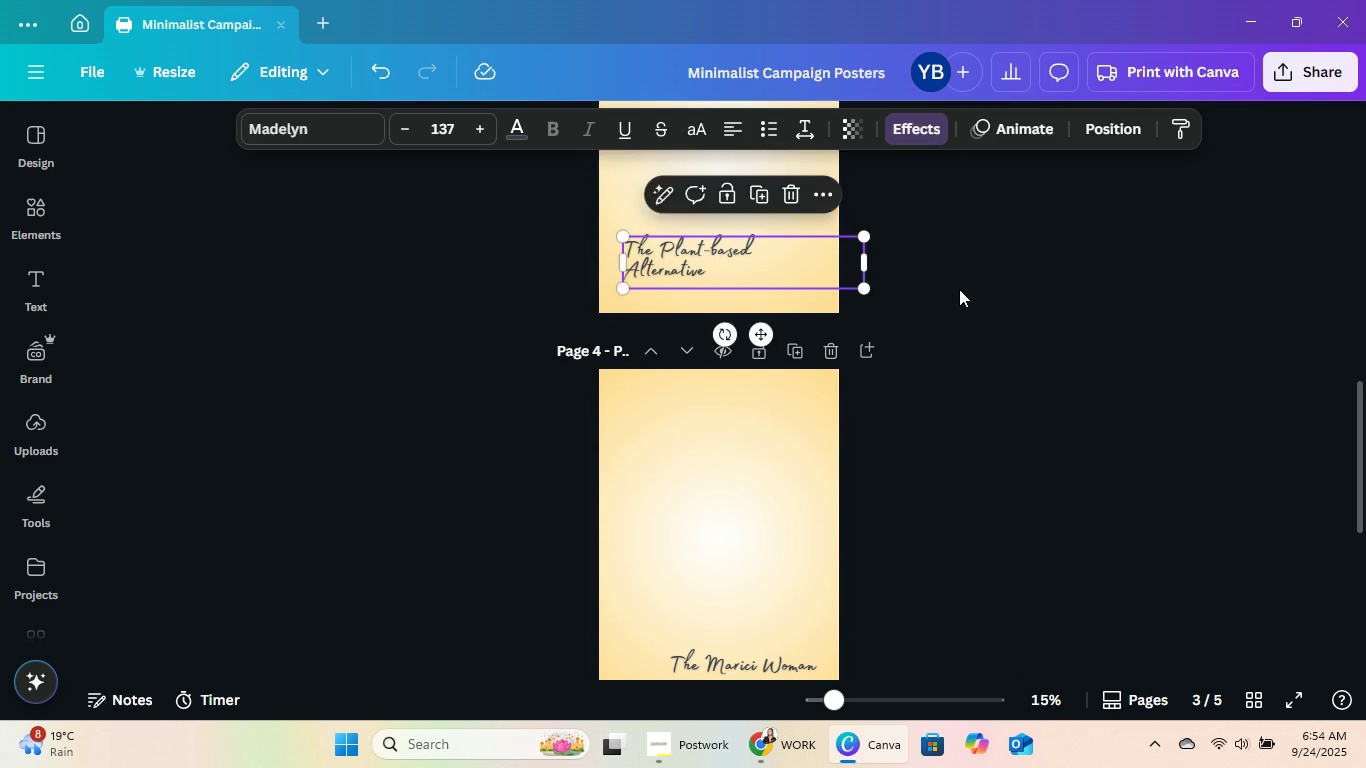 
scroll: coordinate [959, 289], scroll_direction: down, amount: 2.0
 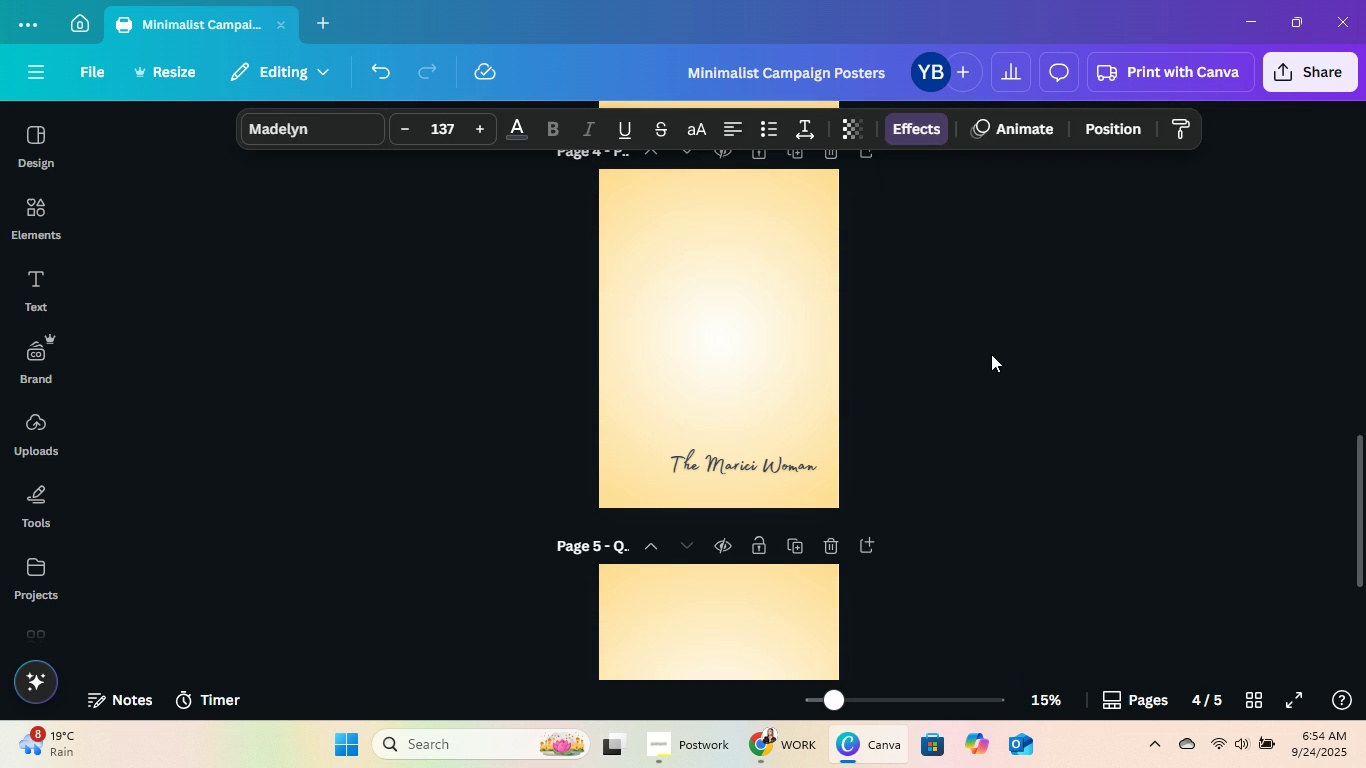 
left_click([991, 354])
 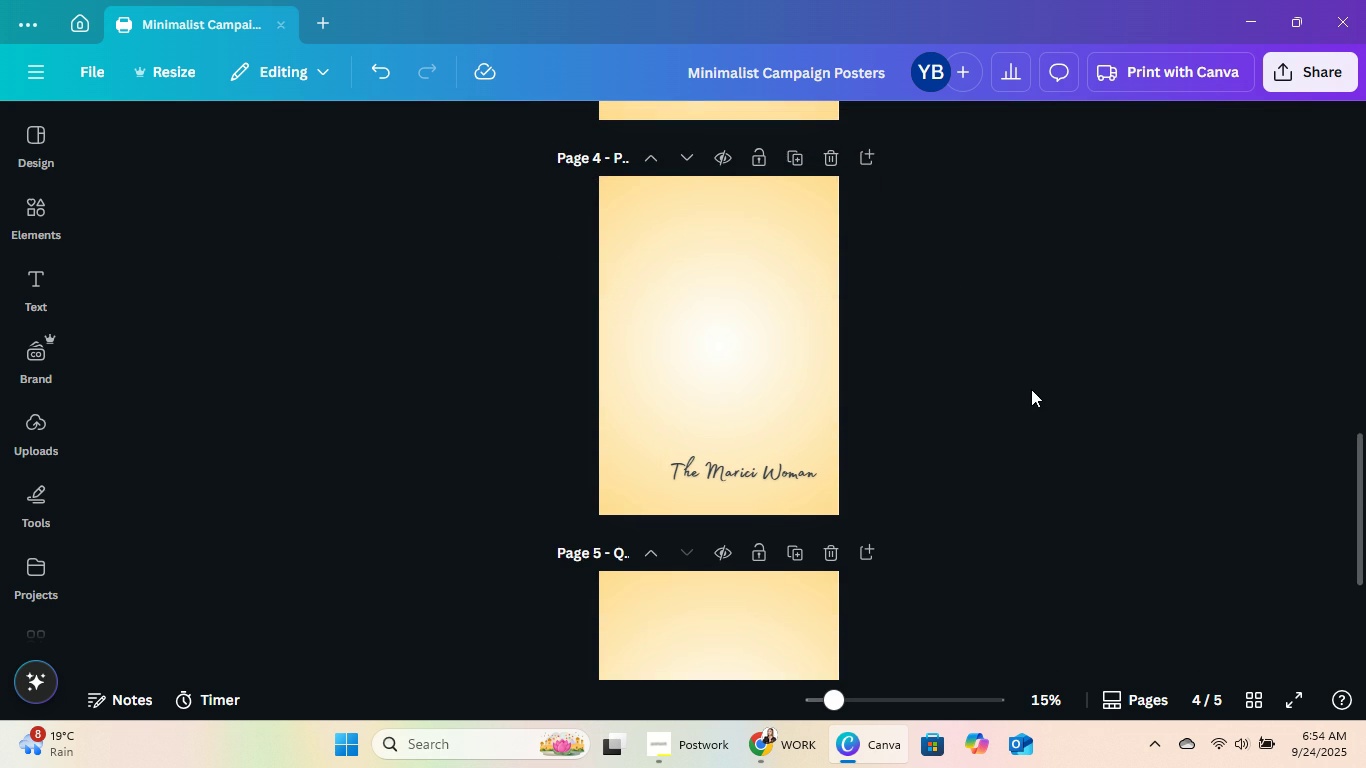 
scroll: coordinate [1031, 389], scroll_direction: up, amount: 1.0
 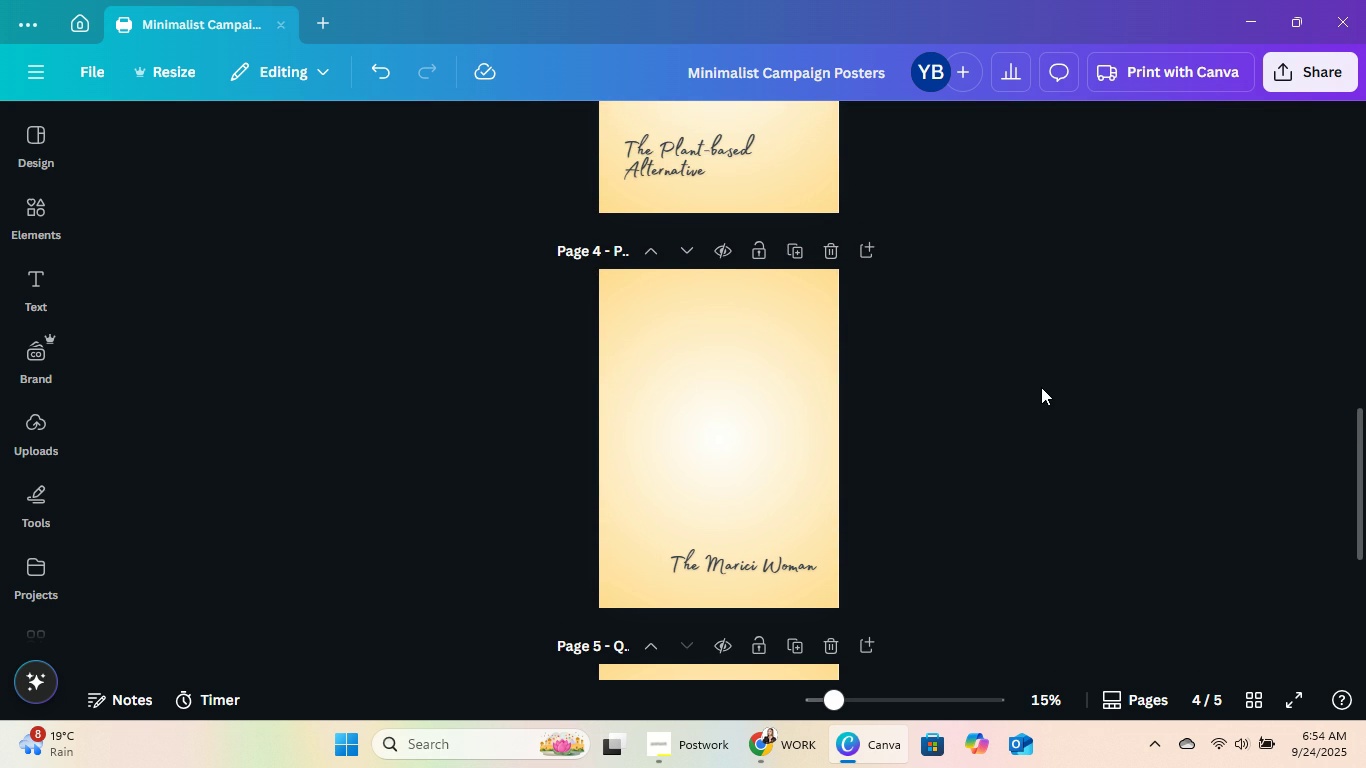 
scroll: coordinate [1023, 390], scroll_direction: down, amount: 4.0
 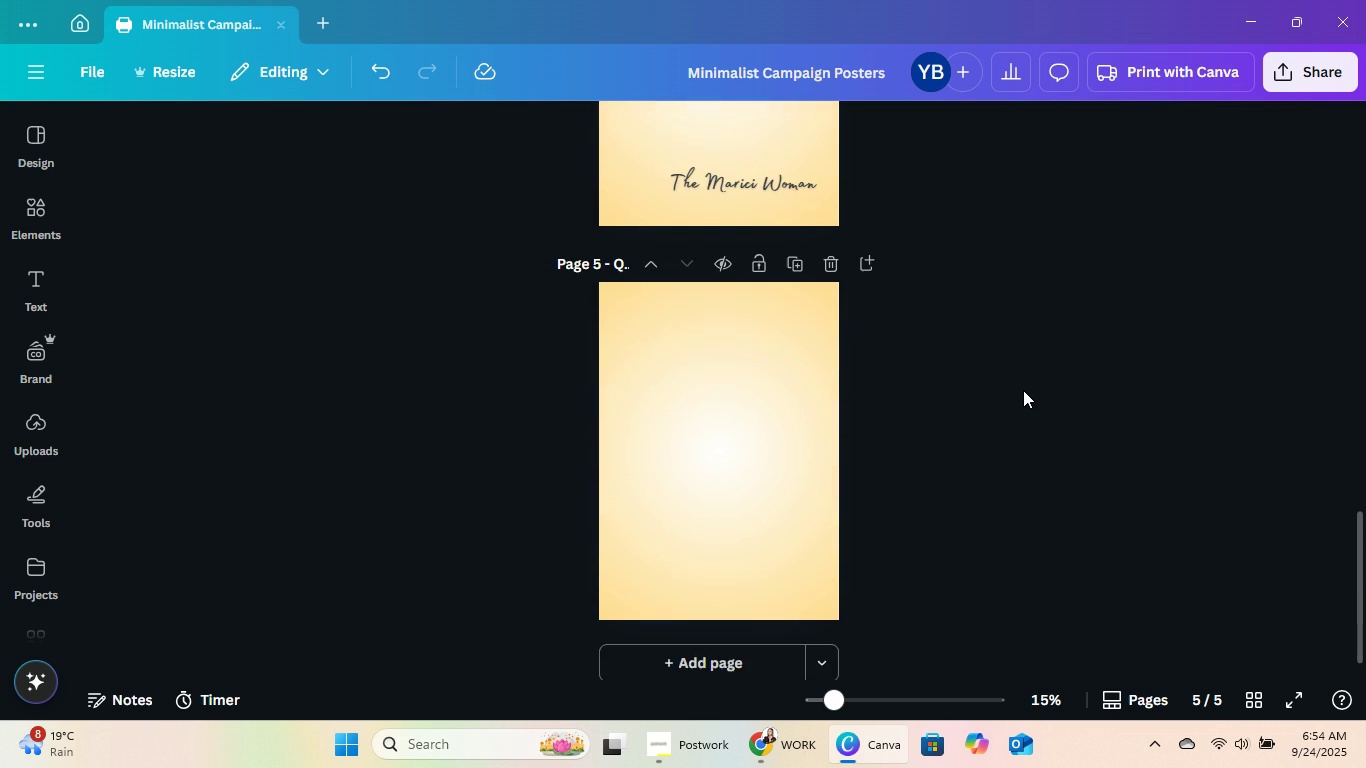 
scroll: coordinate [1025, 396], scroll_direction: up, amount: 7.0